 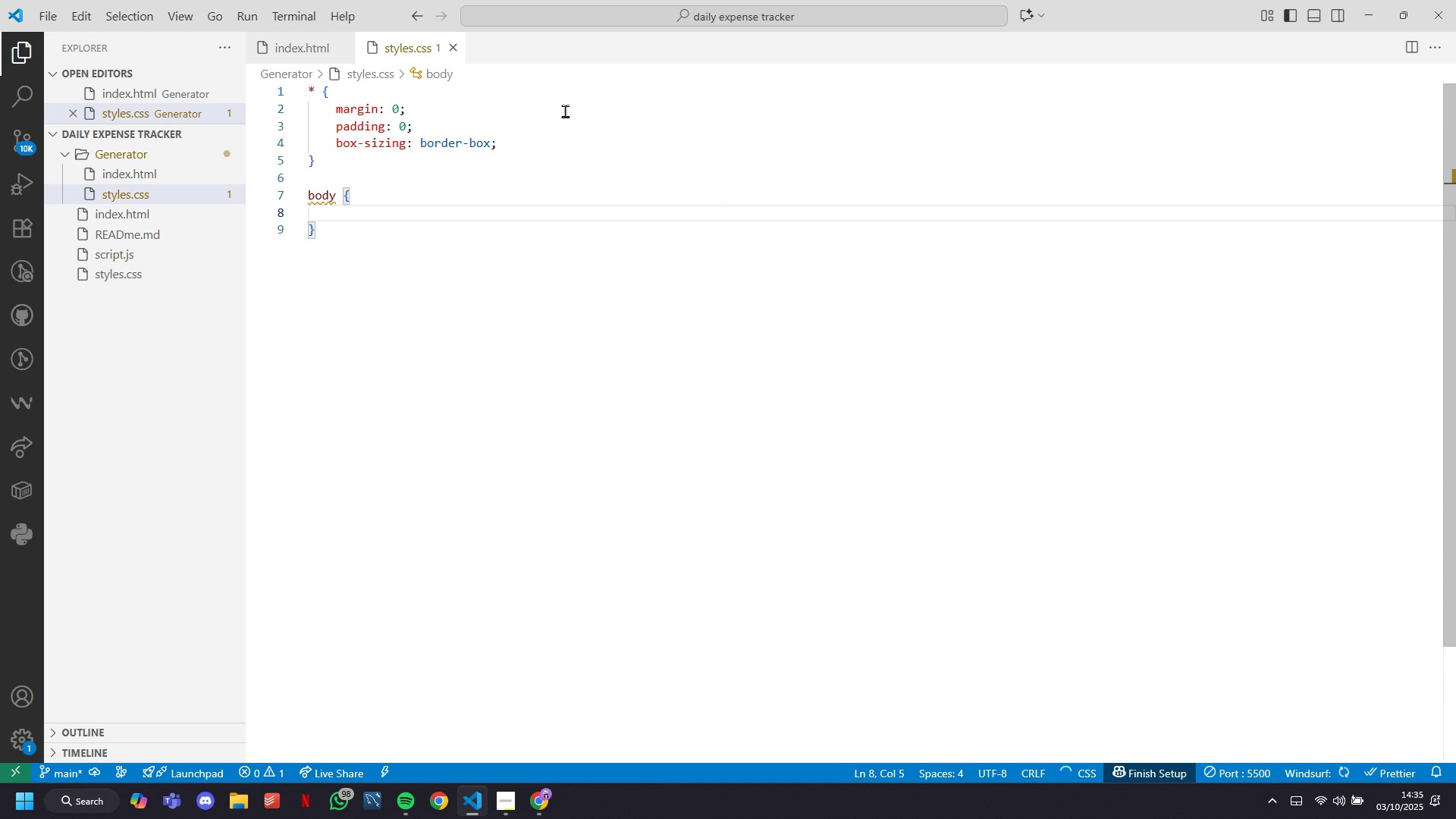 
key(Tab)
 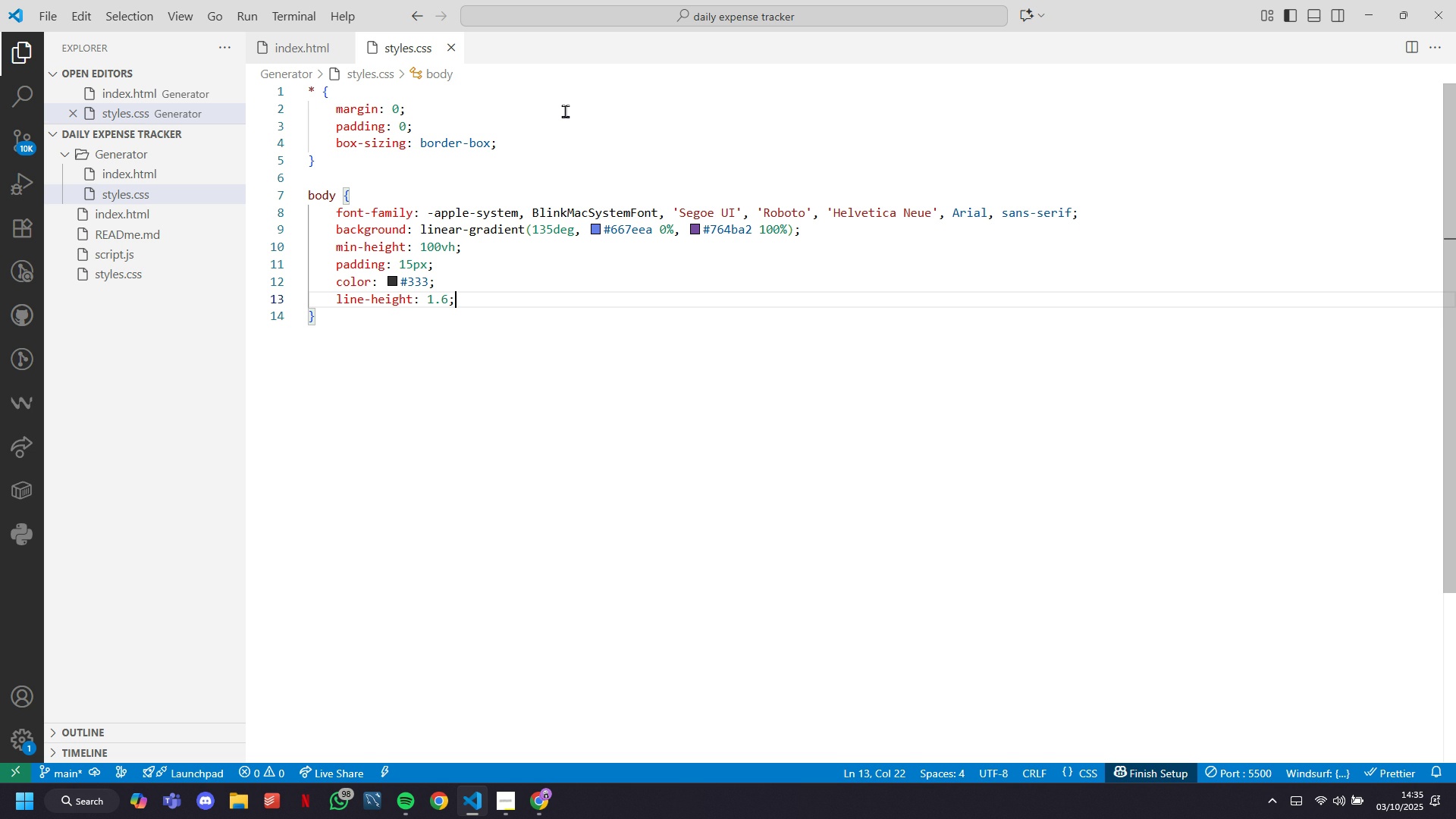 
key(ArrowDown)
 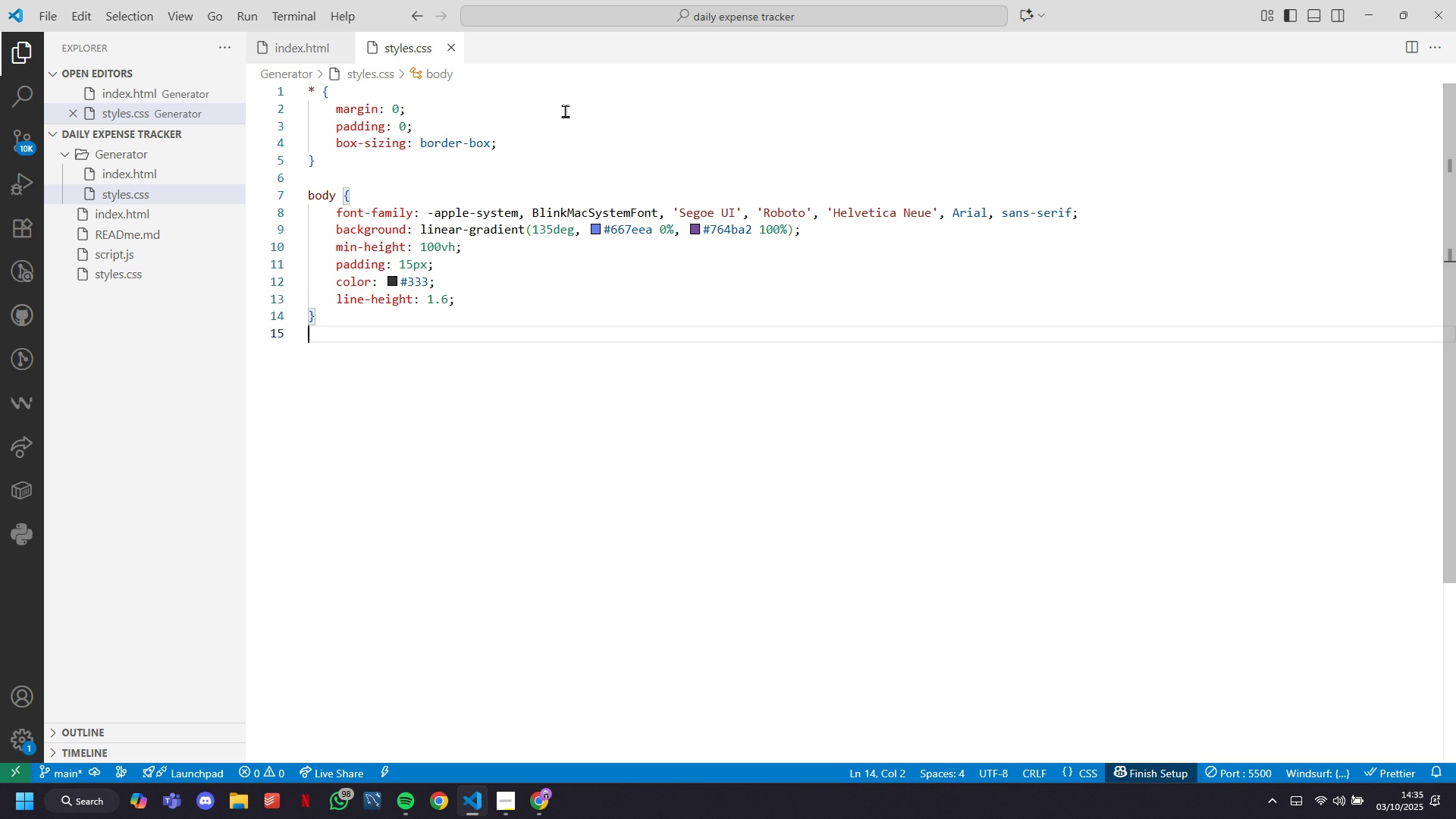 
key(Enter)
 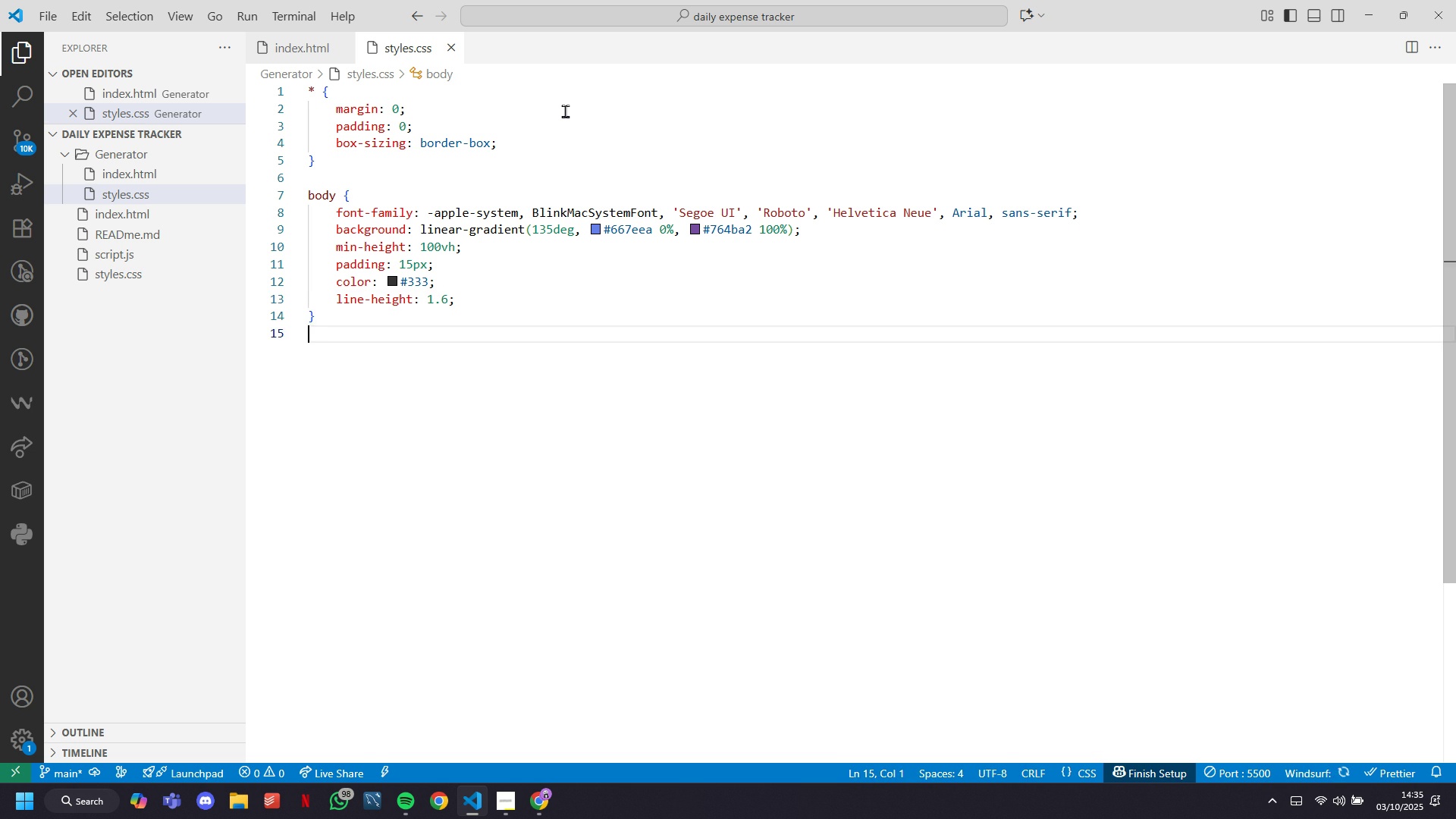 
key(Enter)
 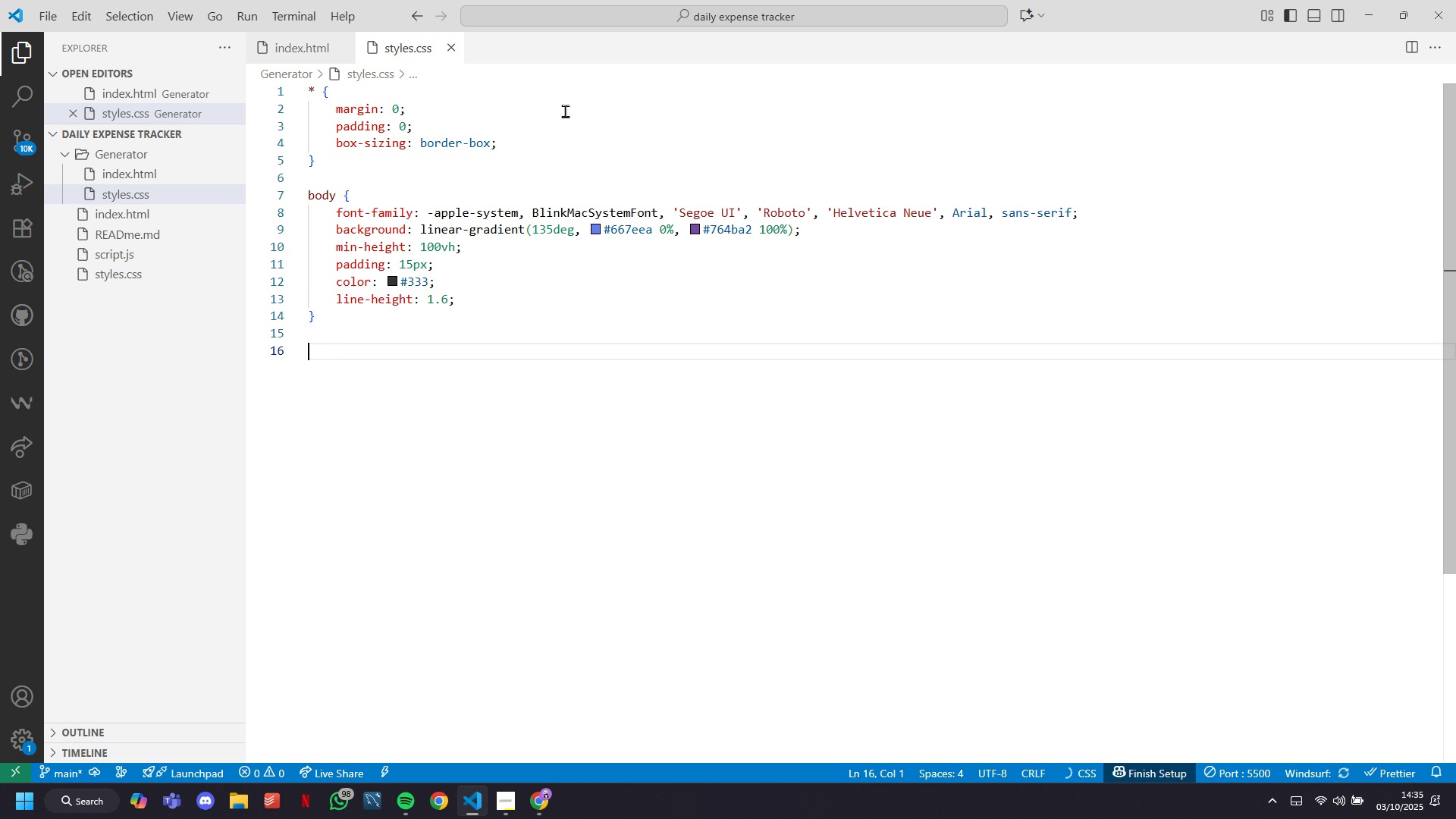 
type(.container {)
key(Tab)
key(Tab)
key(Backspace)
key(Backspace)
key(Backspace)
key(Backspace)
key(Backspace)
key(Backspace)
key(Backspace)
key(Backspace)